 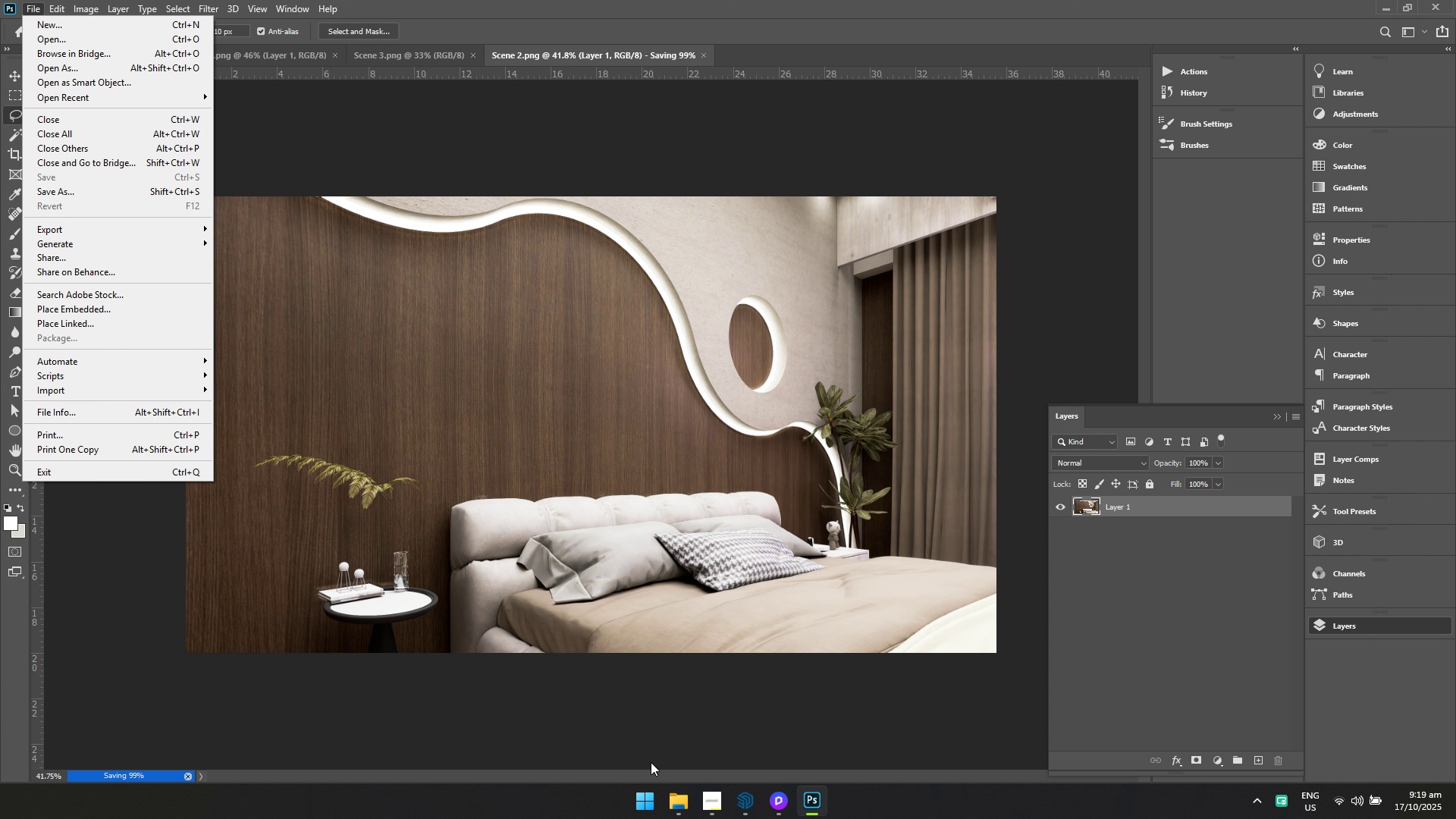 
left_click([716, 309])
 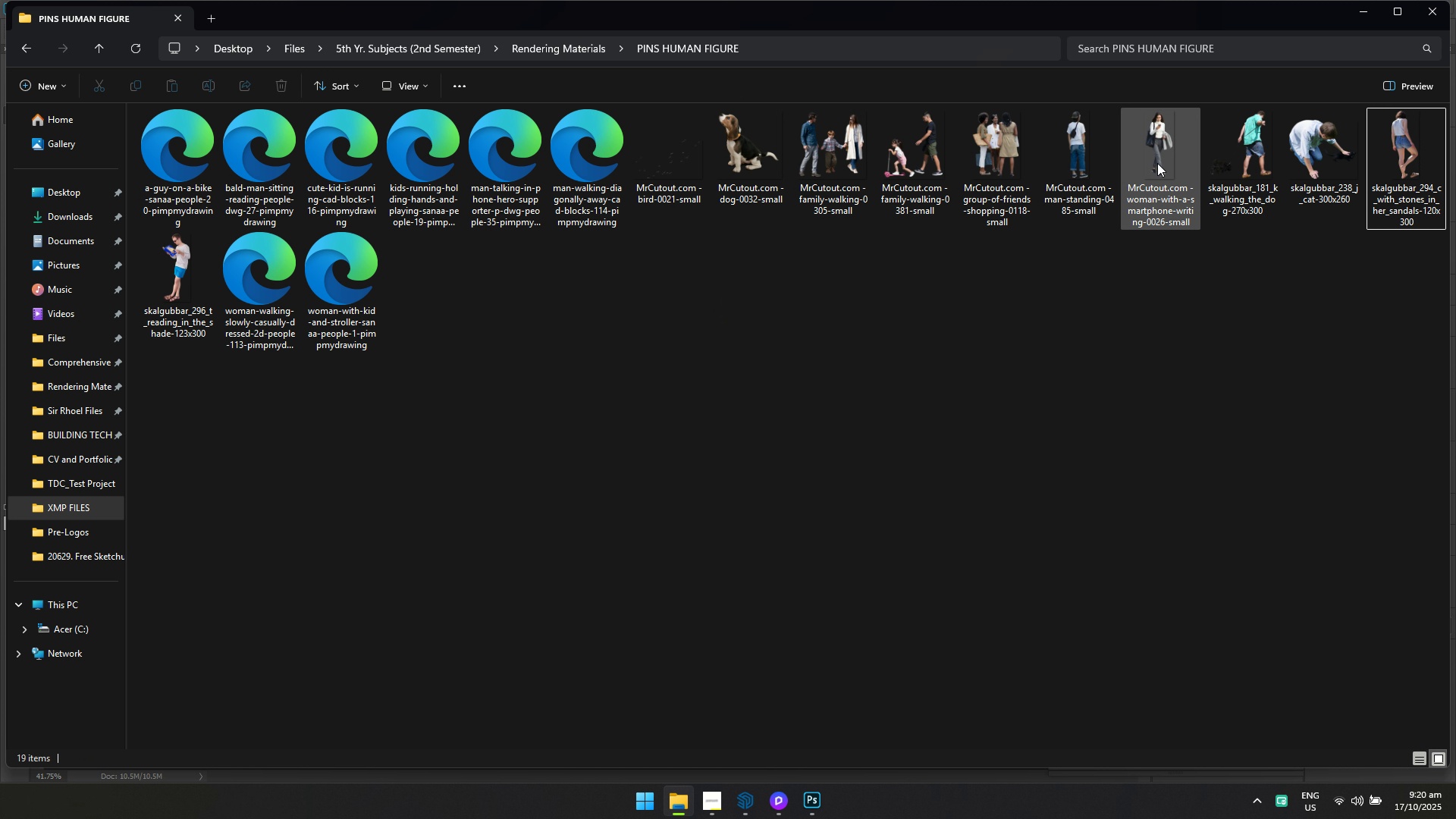 
left_click([1207, 151])
 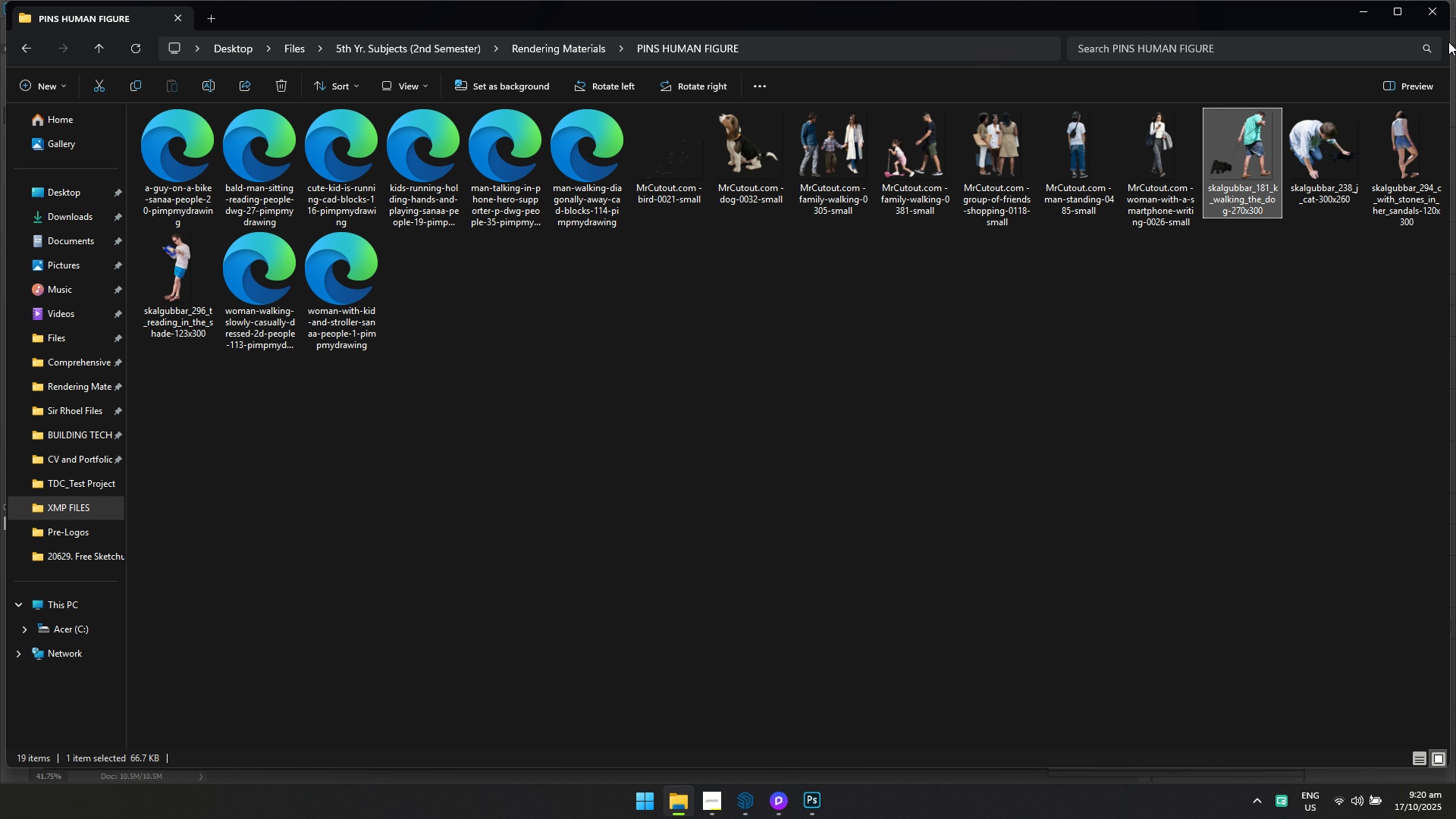 
left_click([1439, 14])
 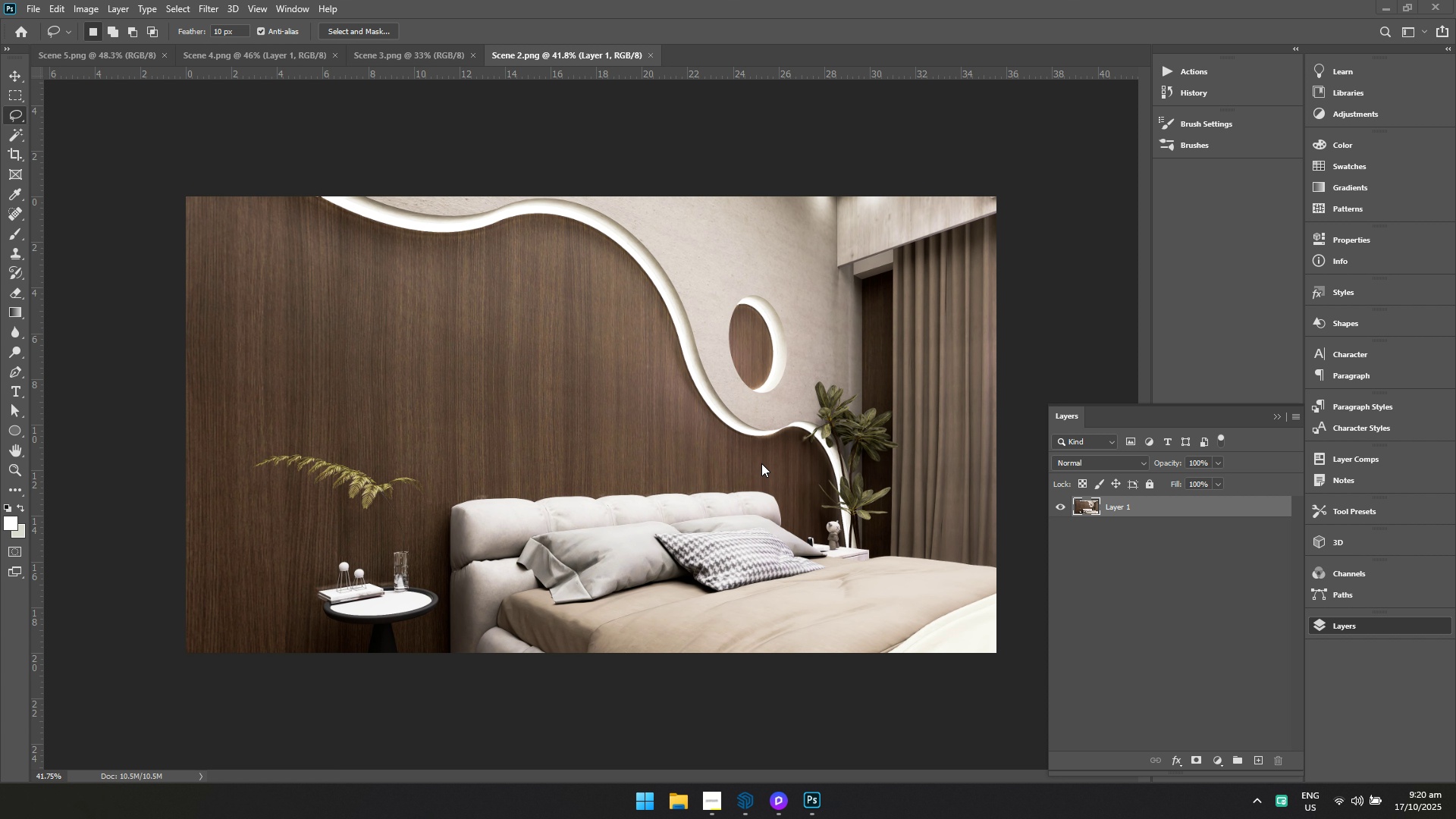 
key(Control+Space)
 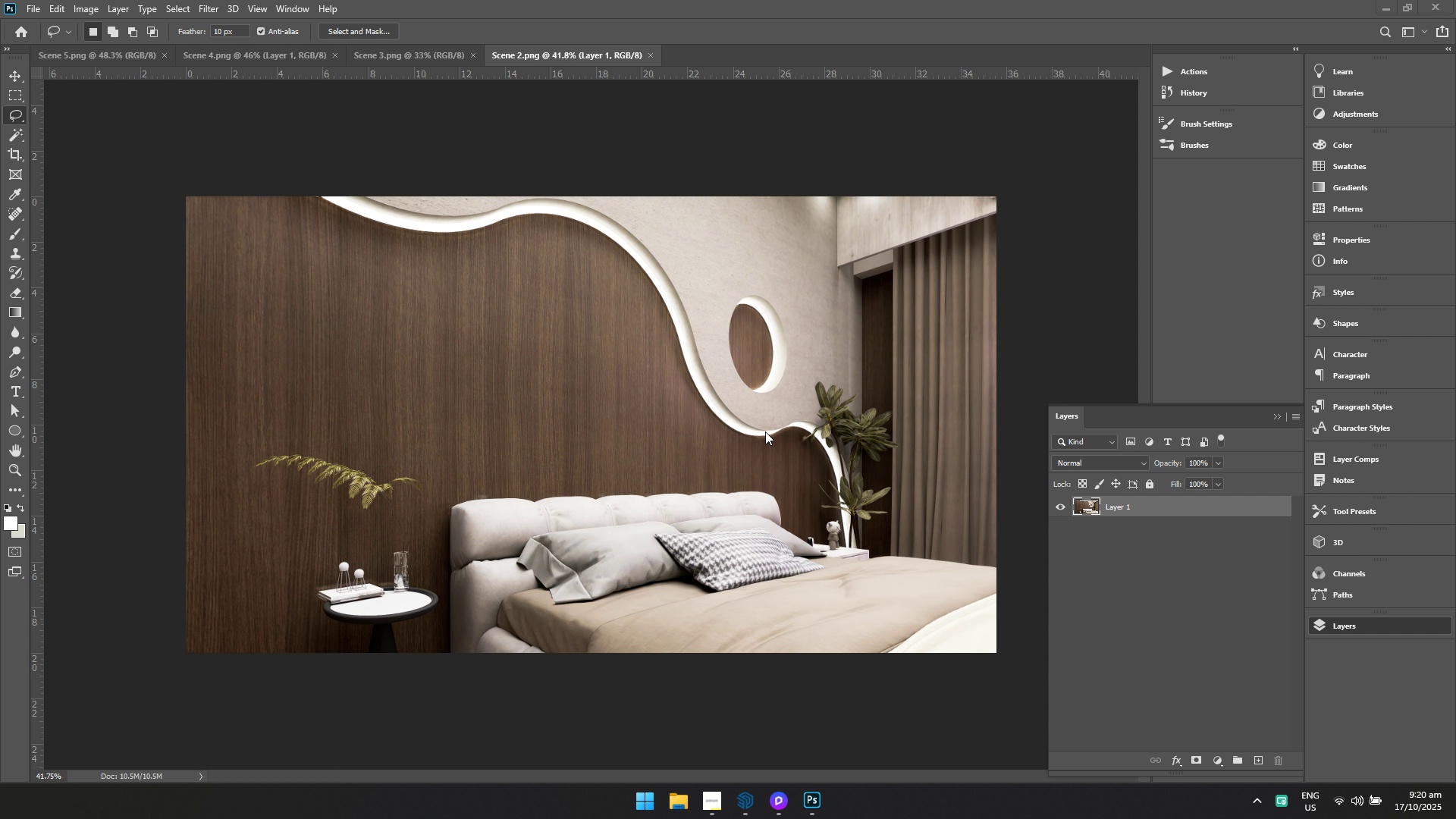 
left_click_drag(start_coordinate=[763, 431], to_coordinate=[711, 444])
 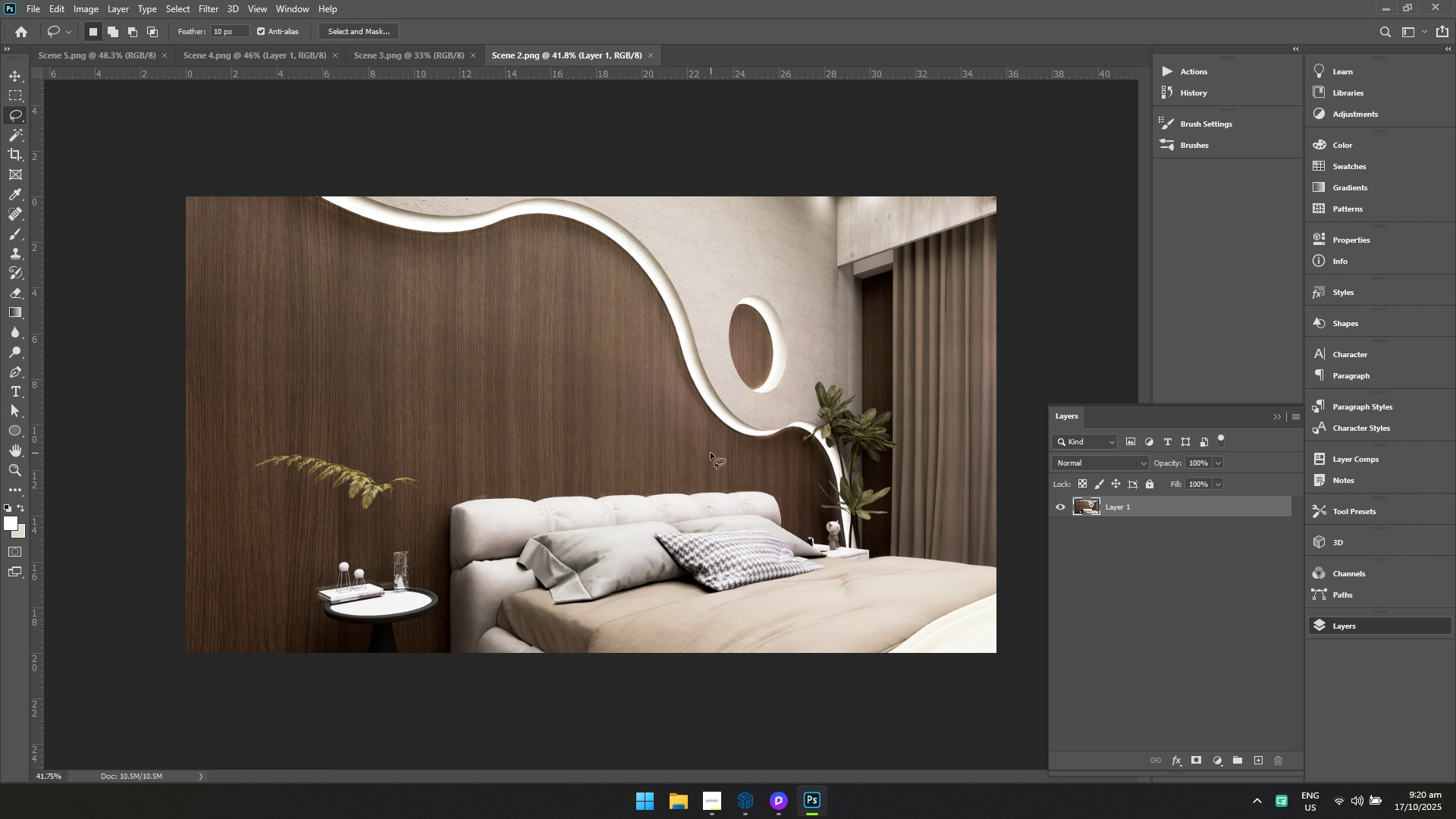 
key(Control+ControlLeft)
 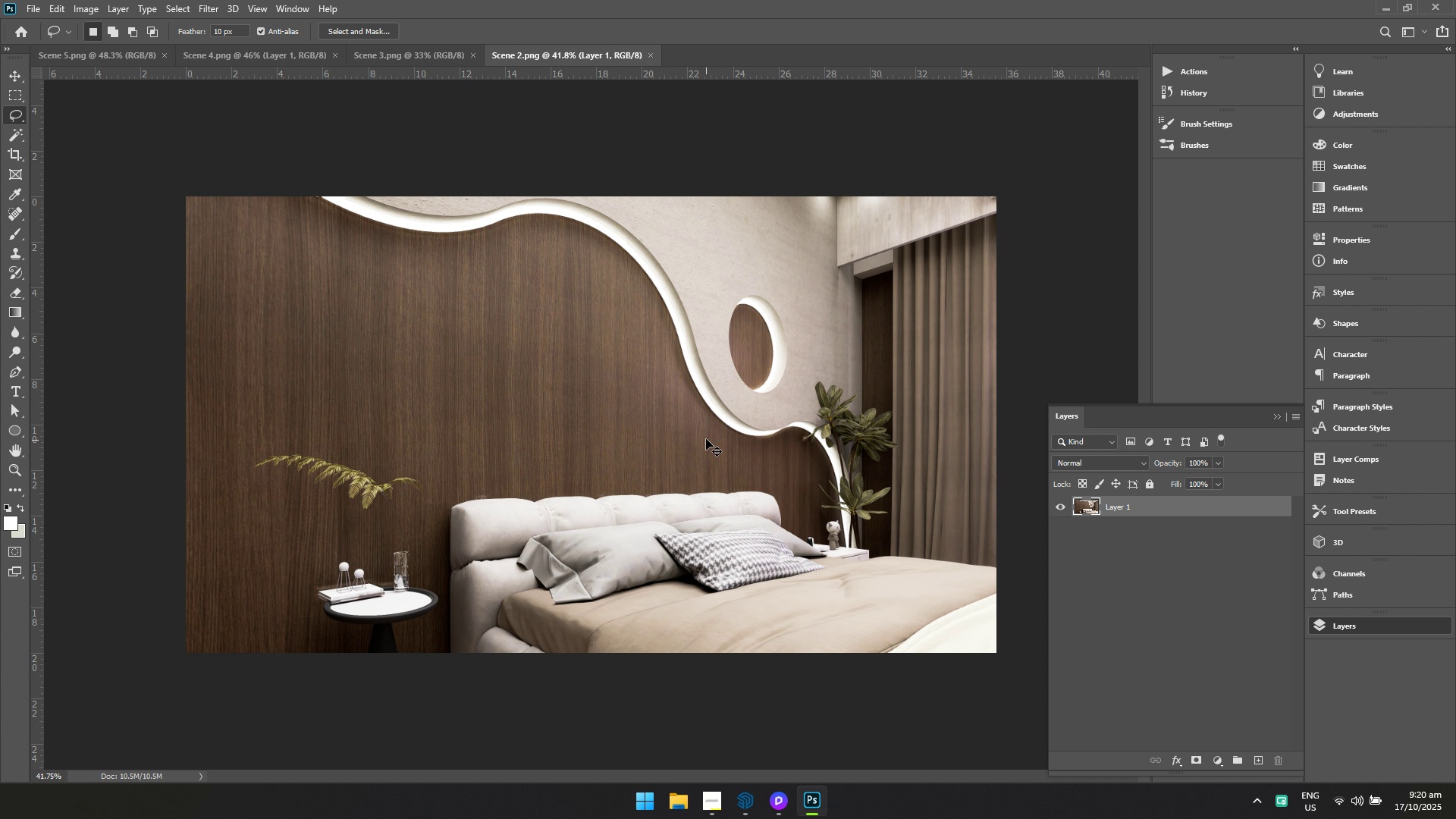 
key(Control+S)
 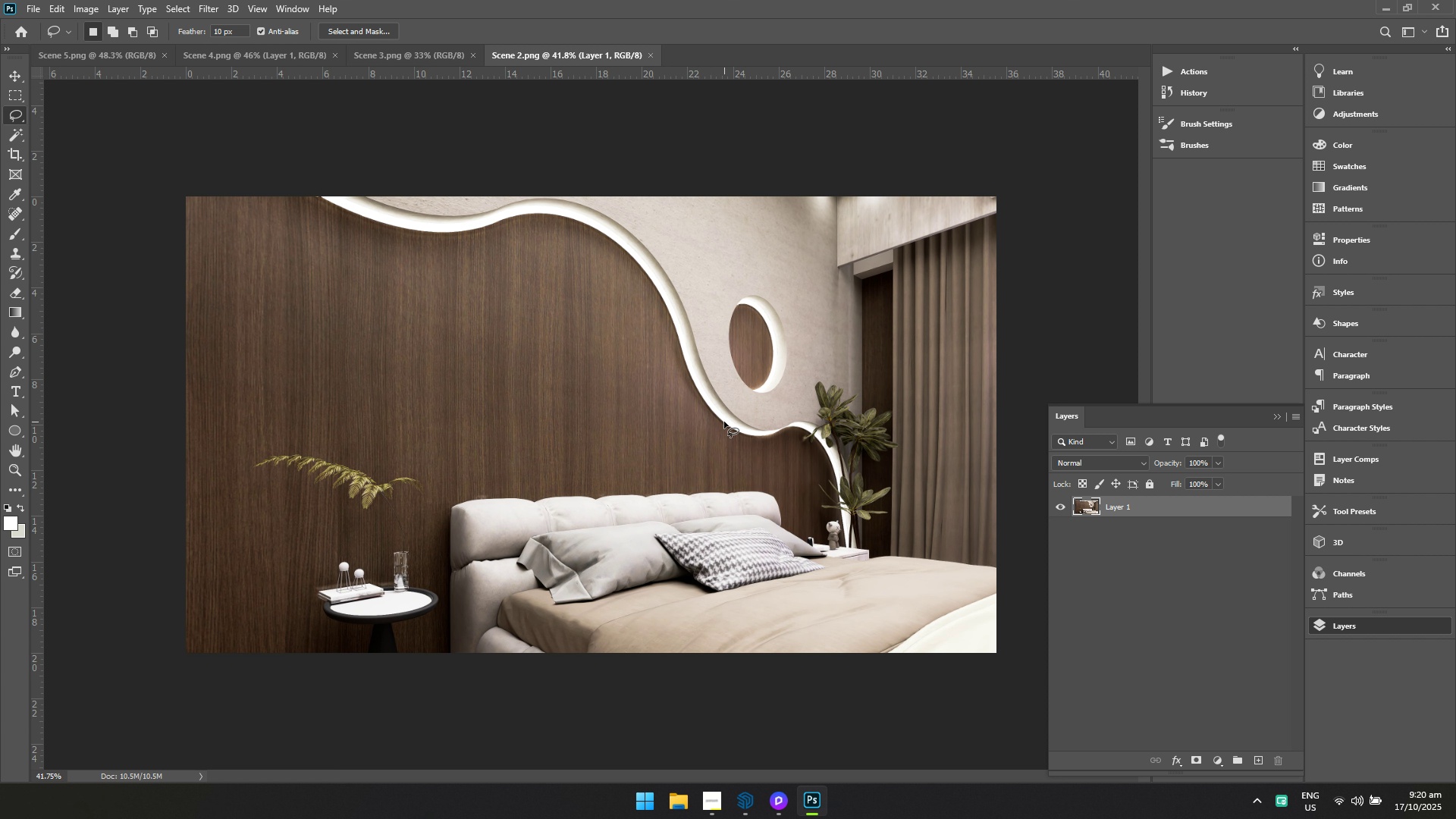 
hold_key(key=Space, duration=6.18)
 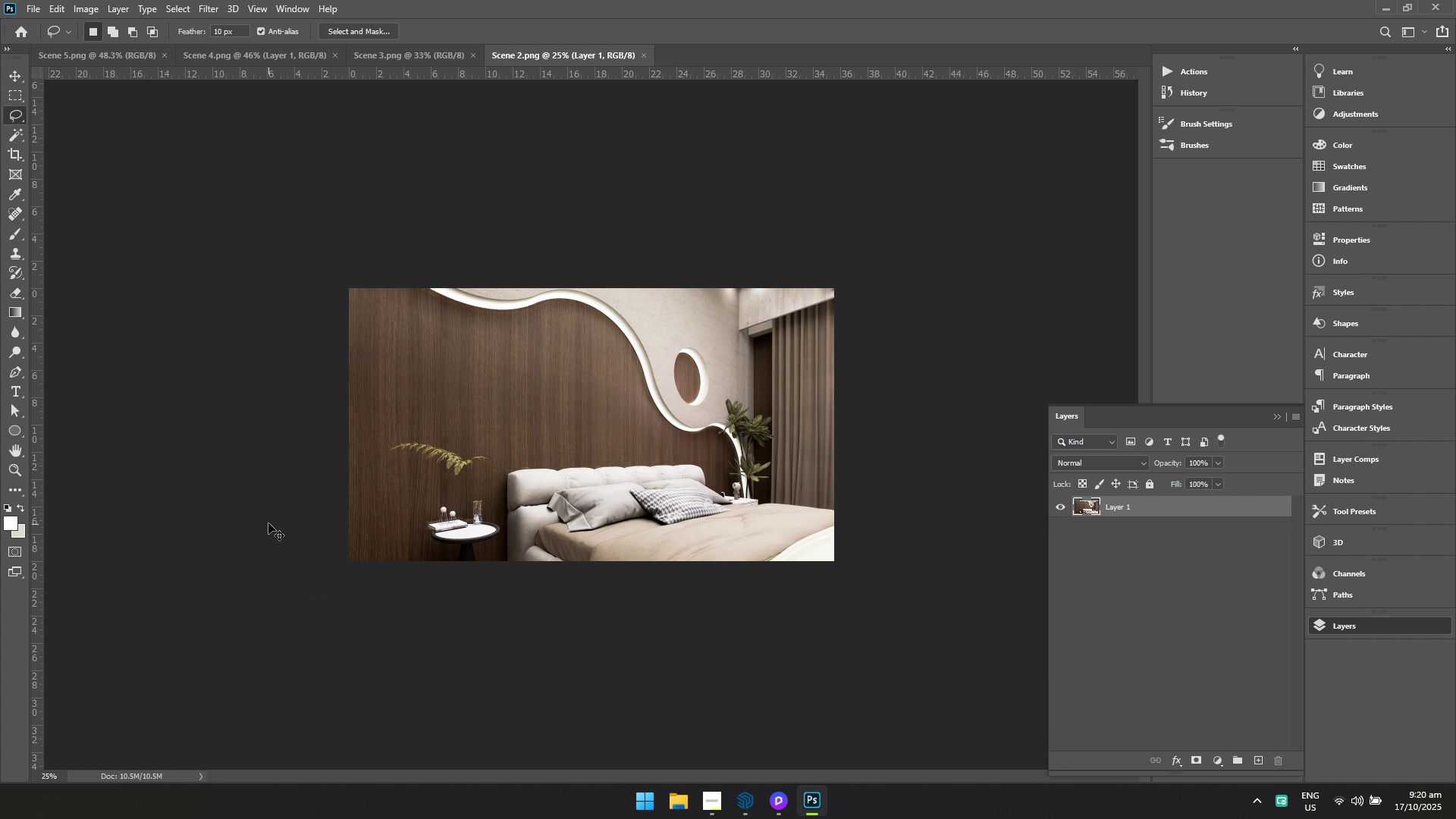 
hold_key(key=ControlLeft, duration=1.53)
left_click_drag(start_coordinate=[324, 532], to_coordinate=[306, 626])
 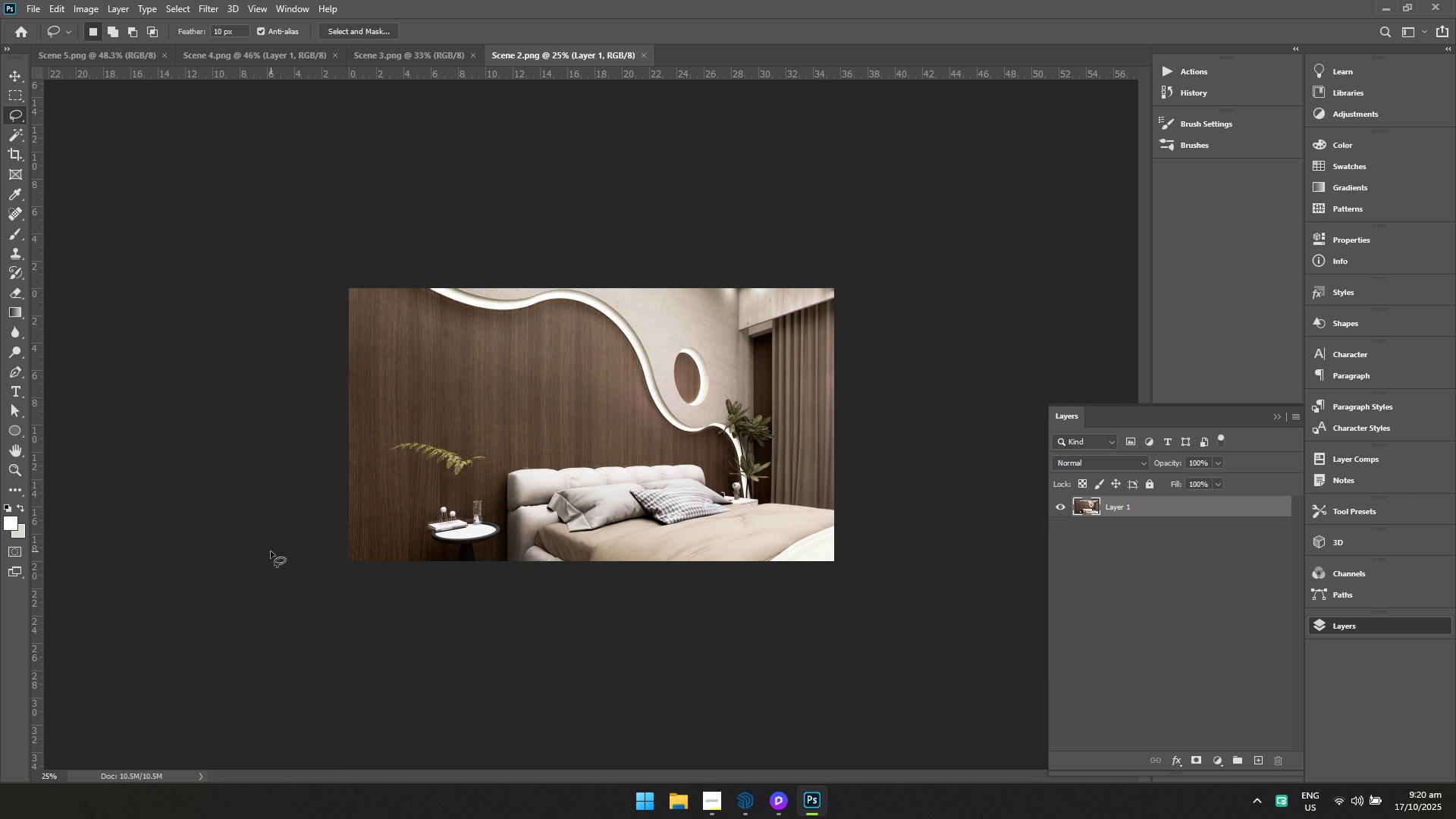 
hold_key(key=ControlLeft, duration=1.53)
 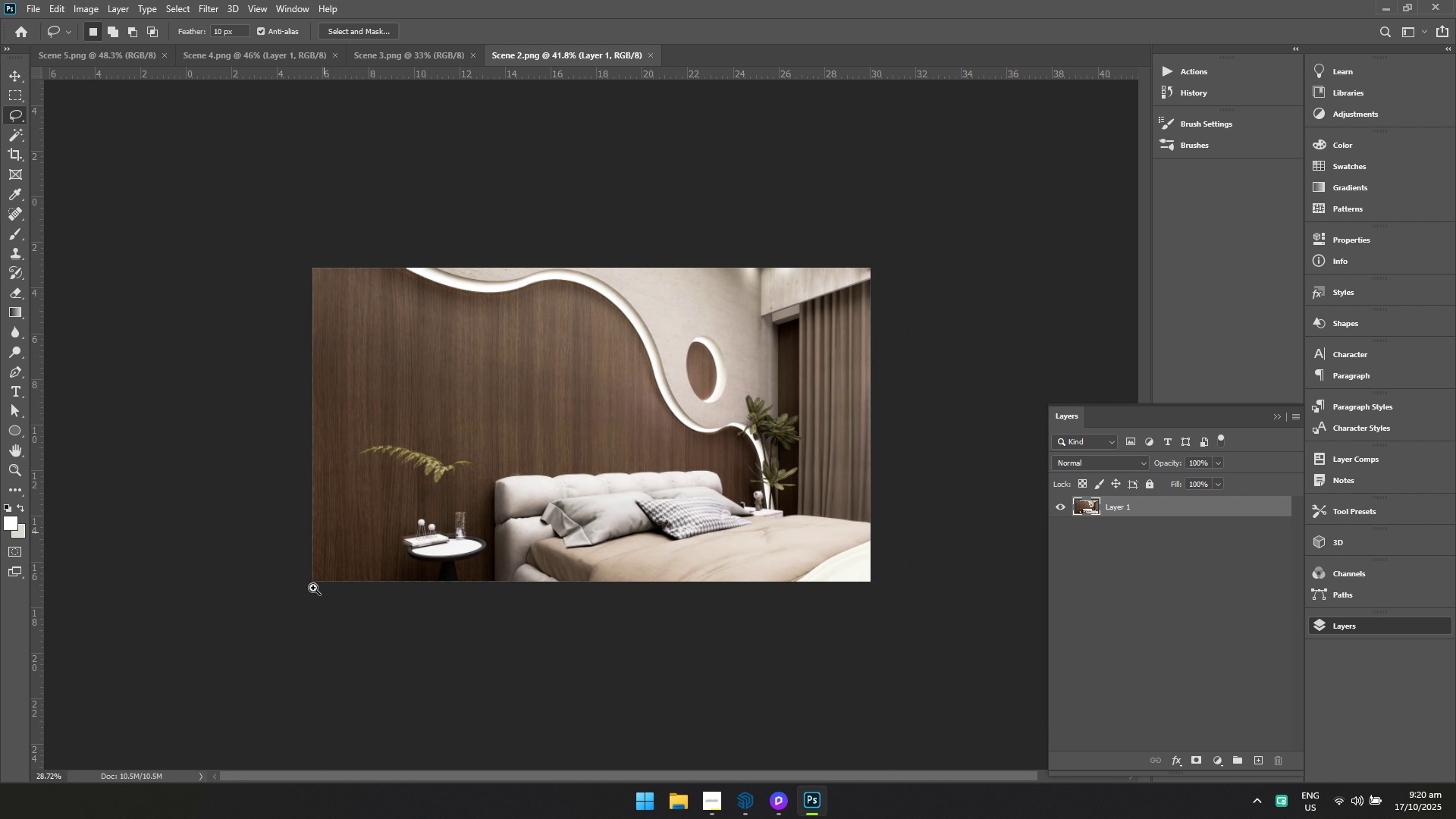 
hold_key(key=ControlLeft, duration=1.51)
 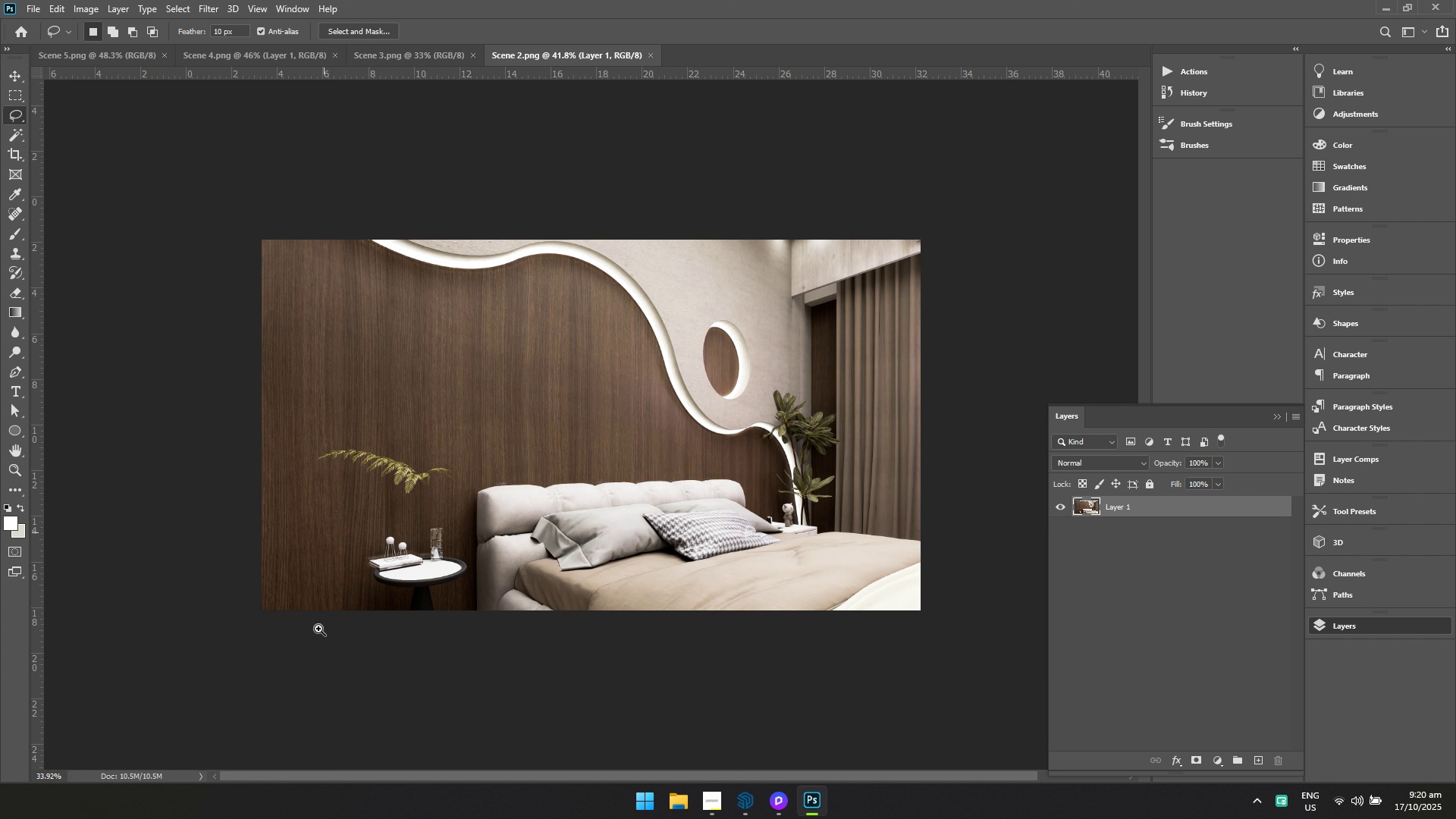 
hold_key(key=ControlLeft, duration=1.52)
 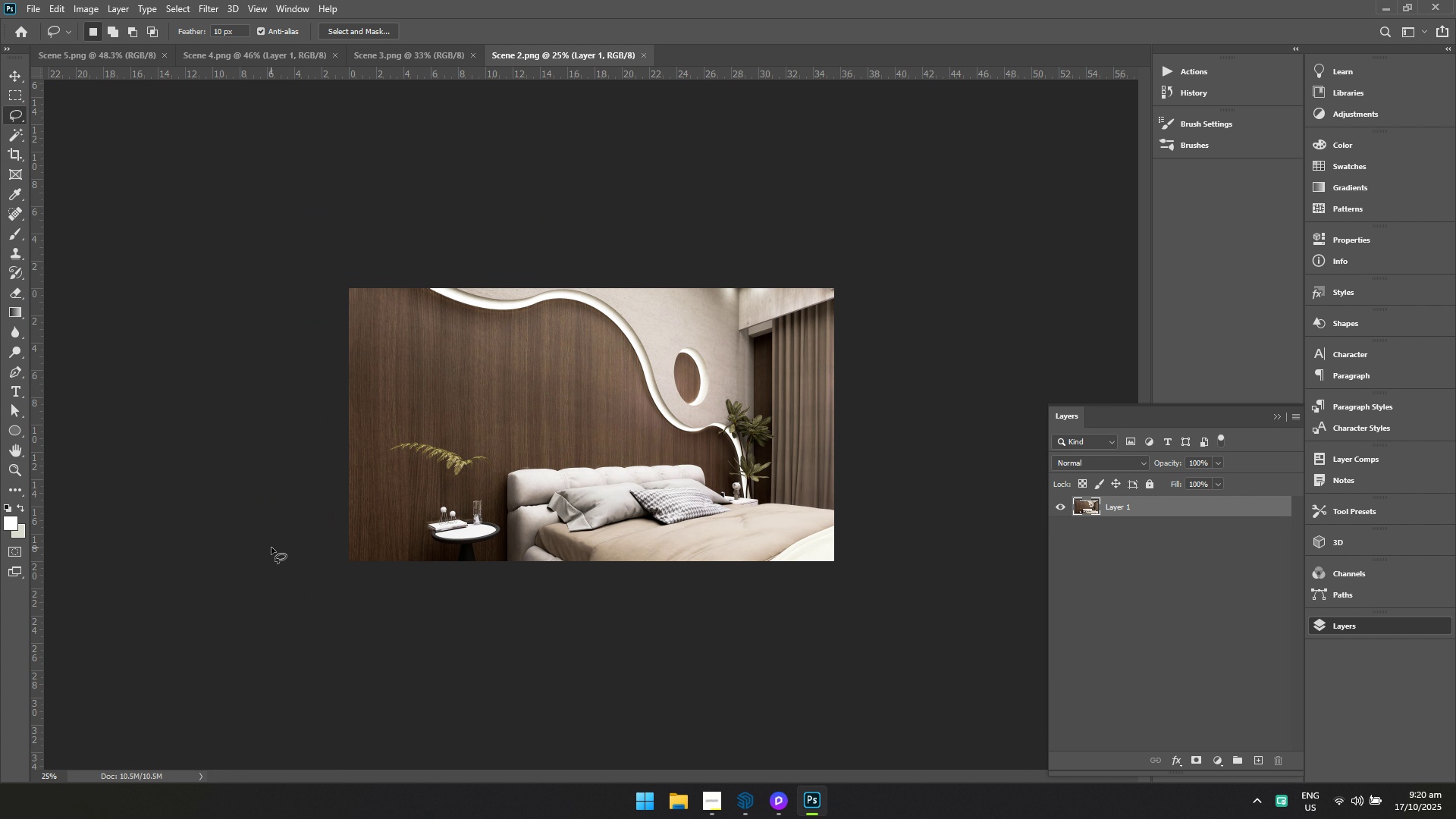 
key(Control+ControlLeft)
 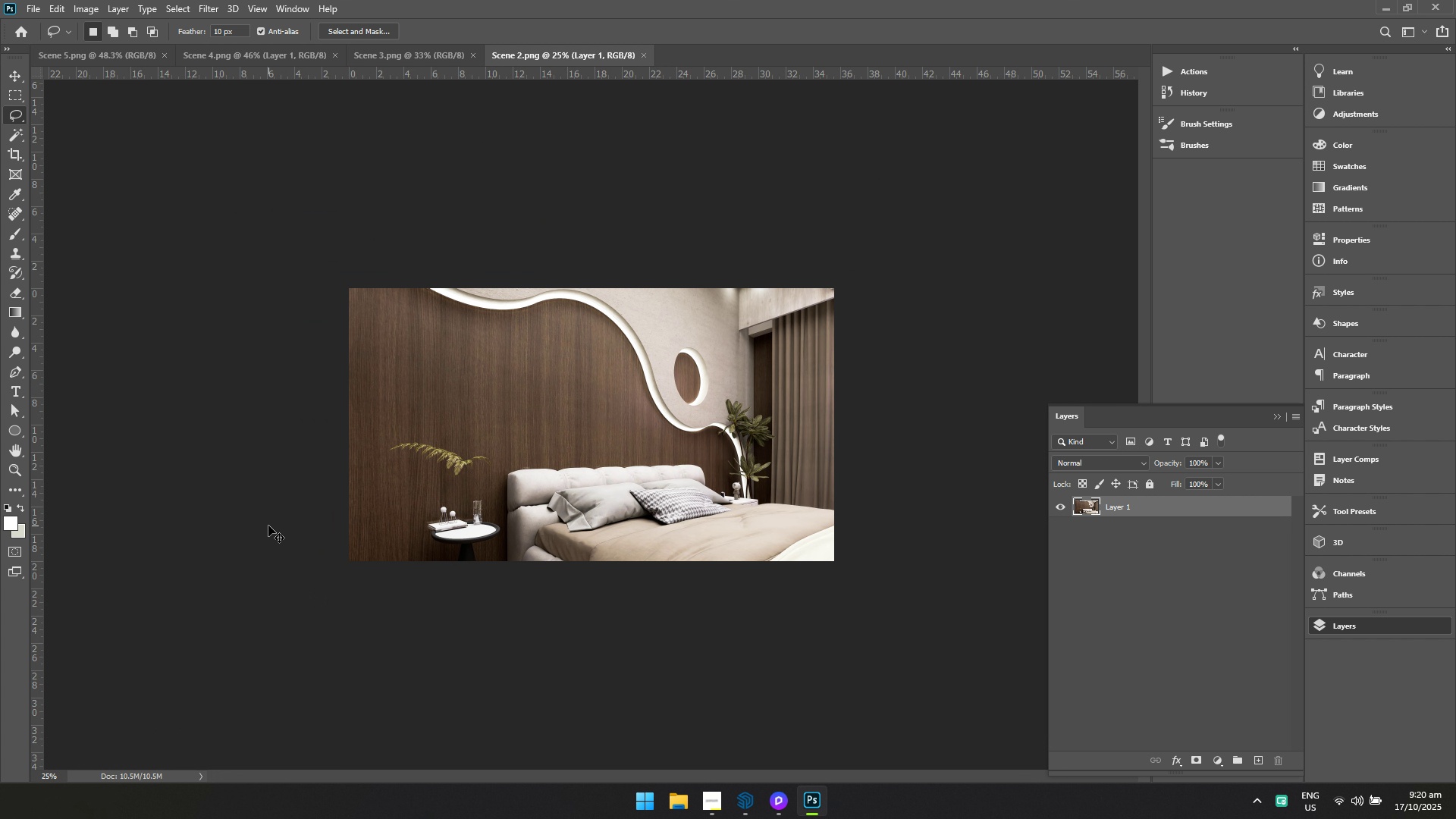 
key(Control+S)
 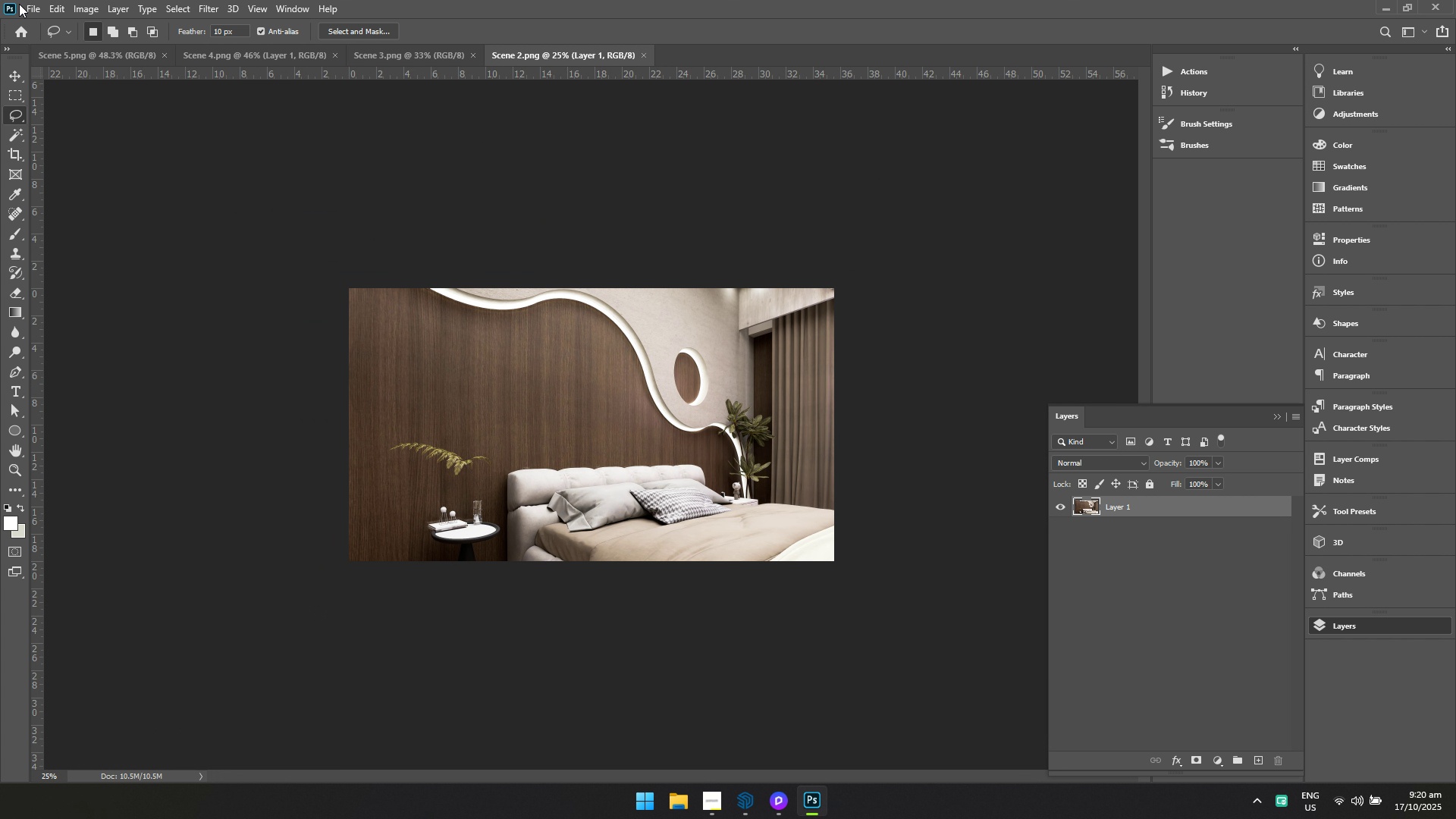 
left_click([24, 5])
 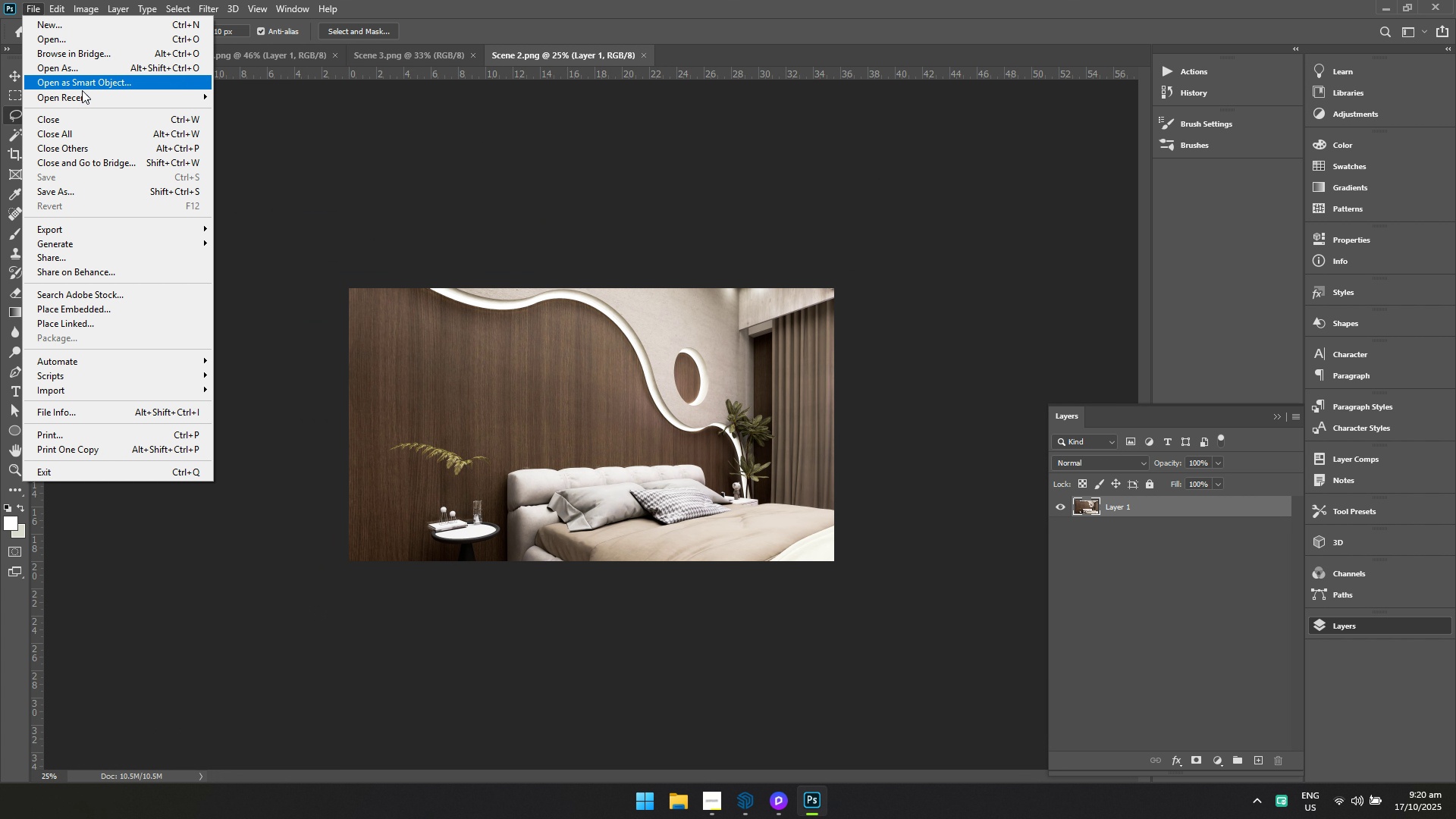 
key(Alt+Tab)
 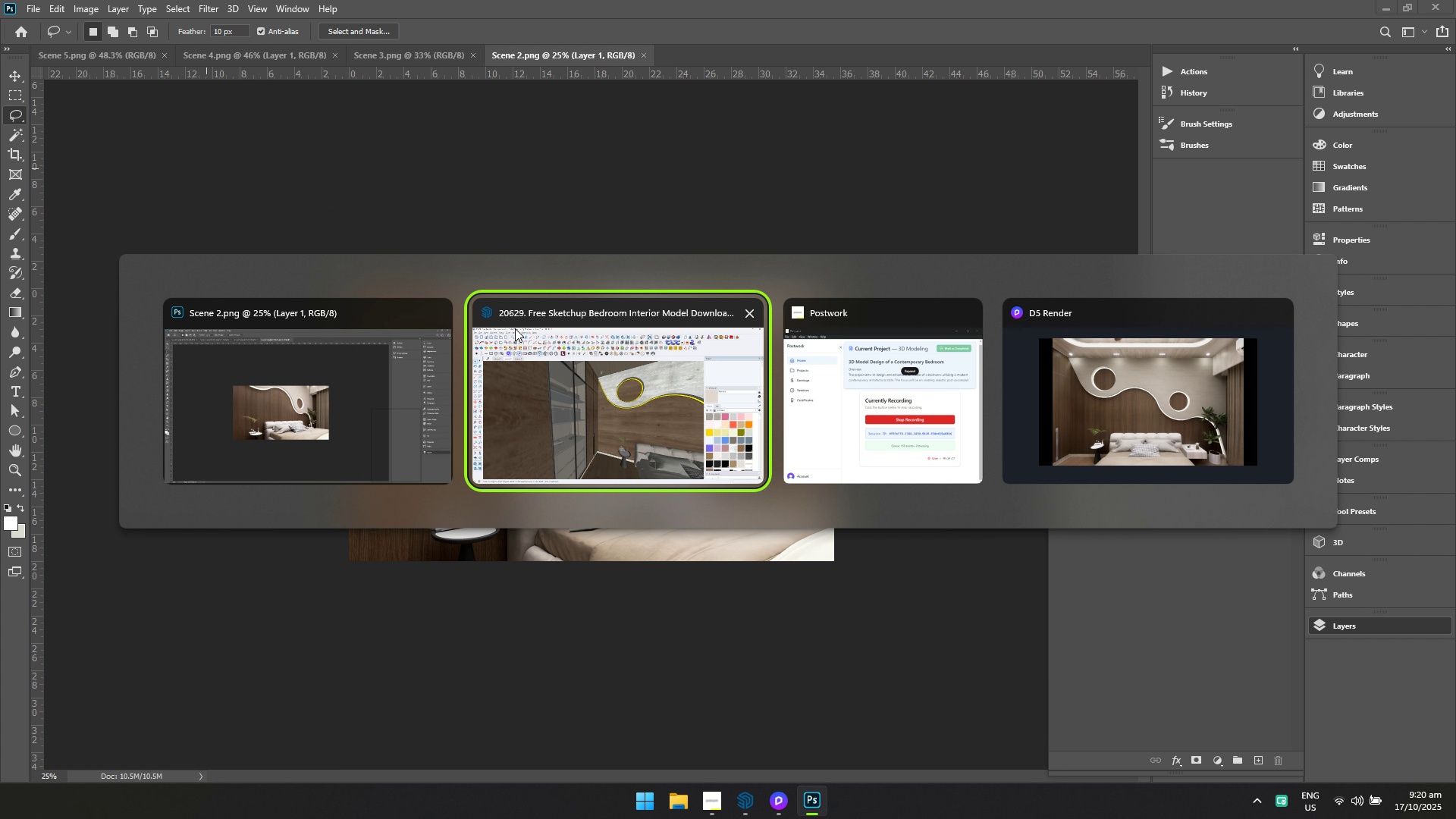 
key(Alt+Tab)
 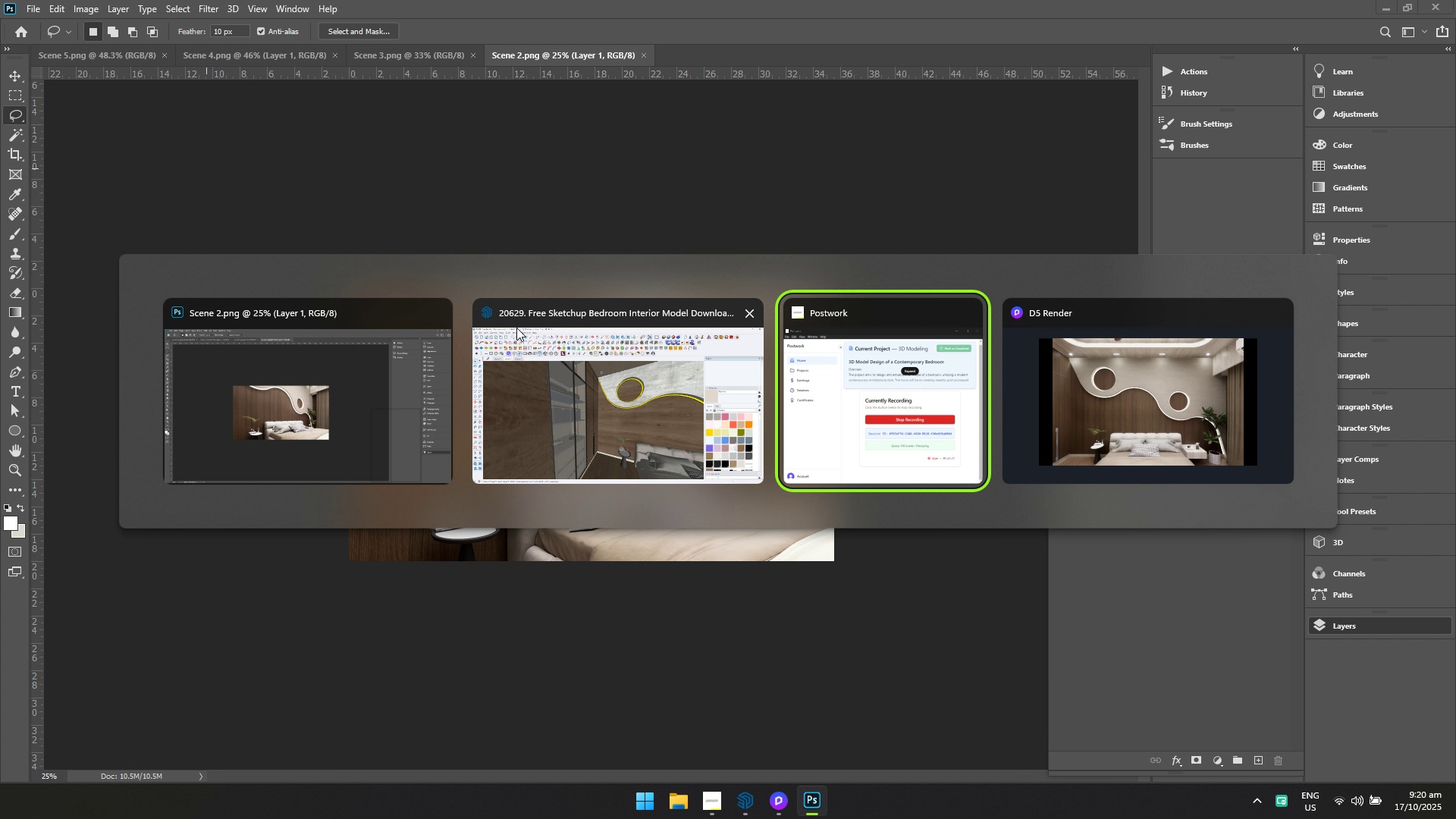 
key(Alt+Tab)
 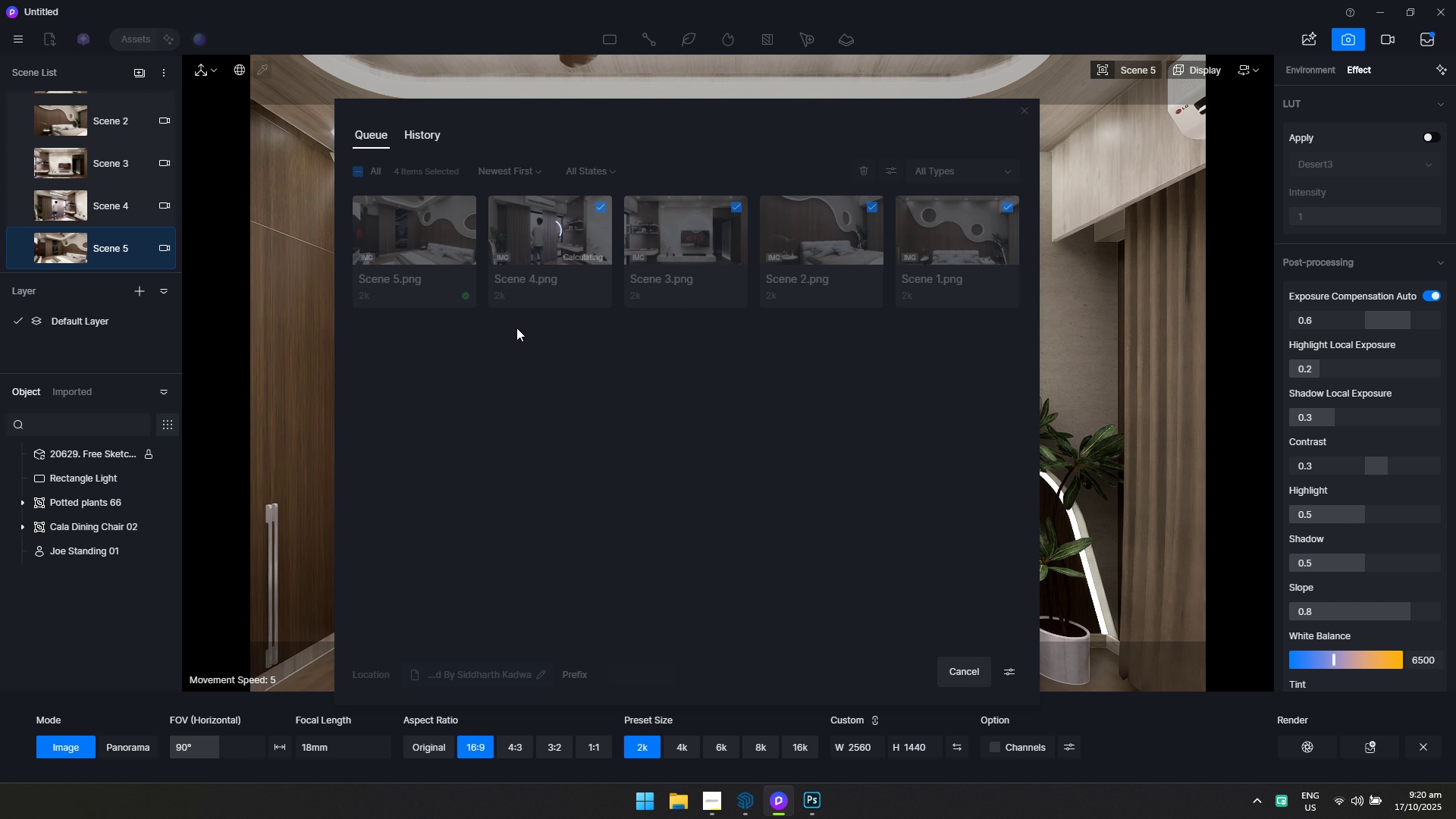 
key(Alt+Tab)
 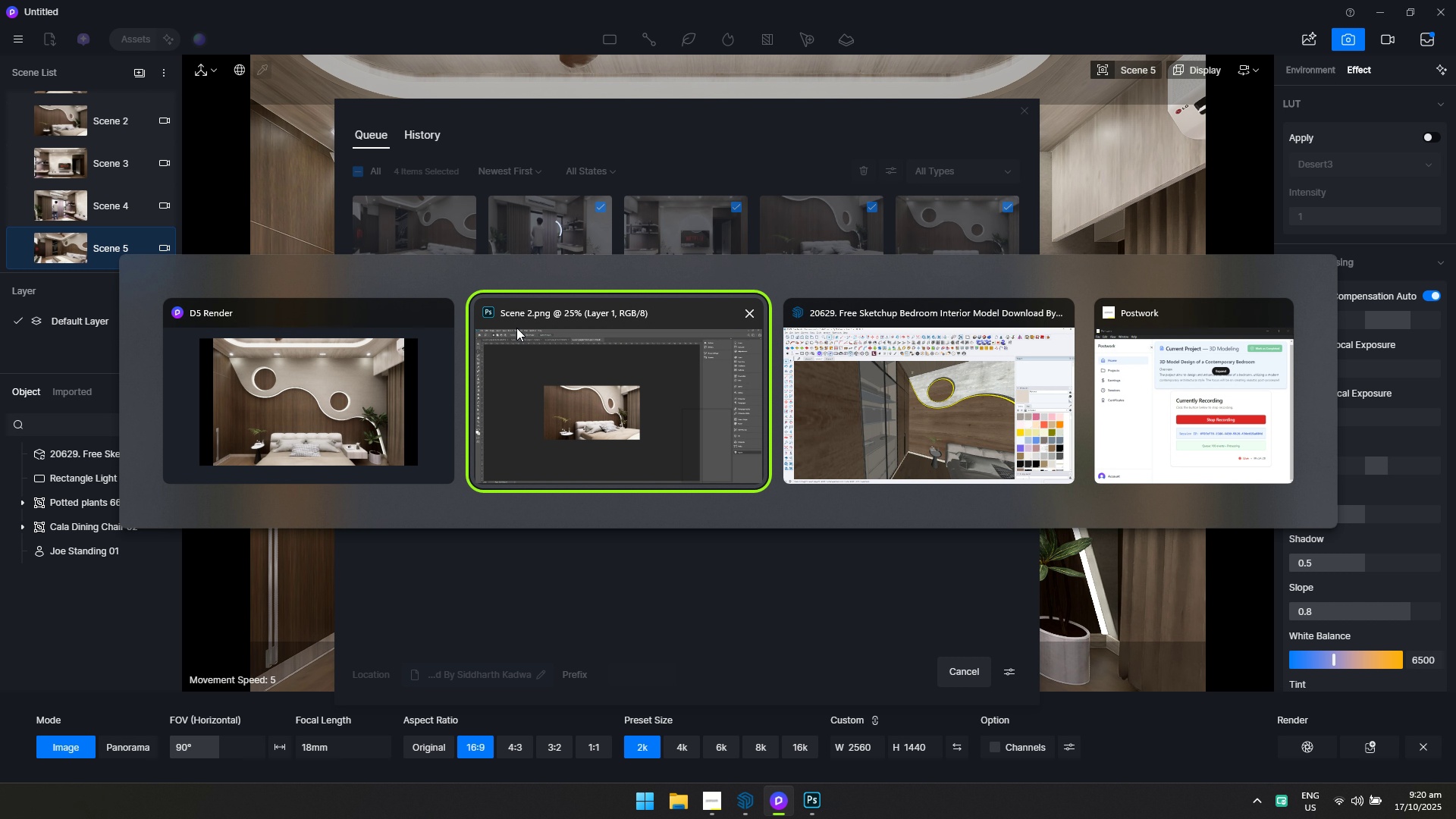 
key(Alt+Tab)
 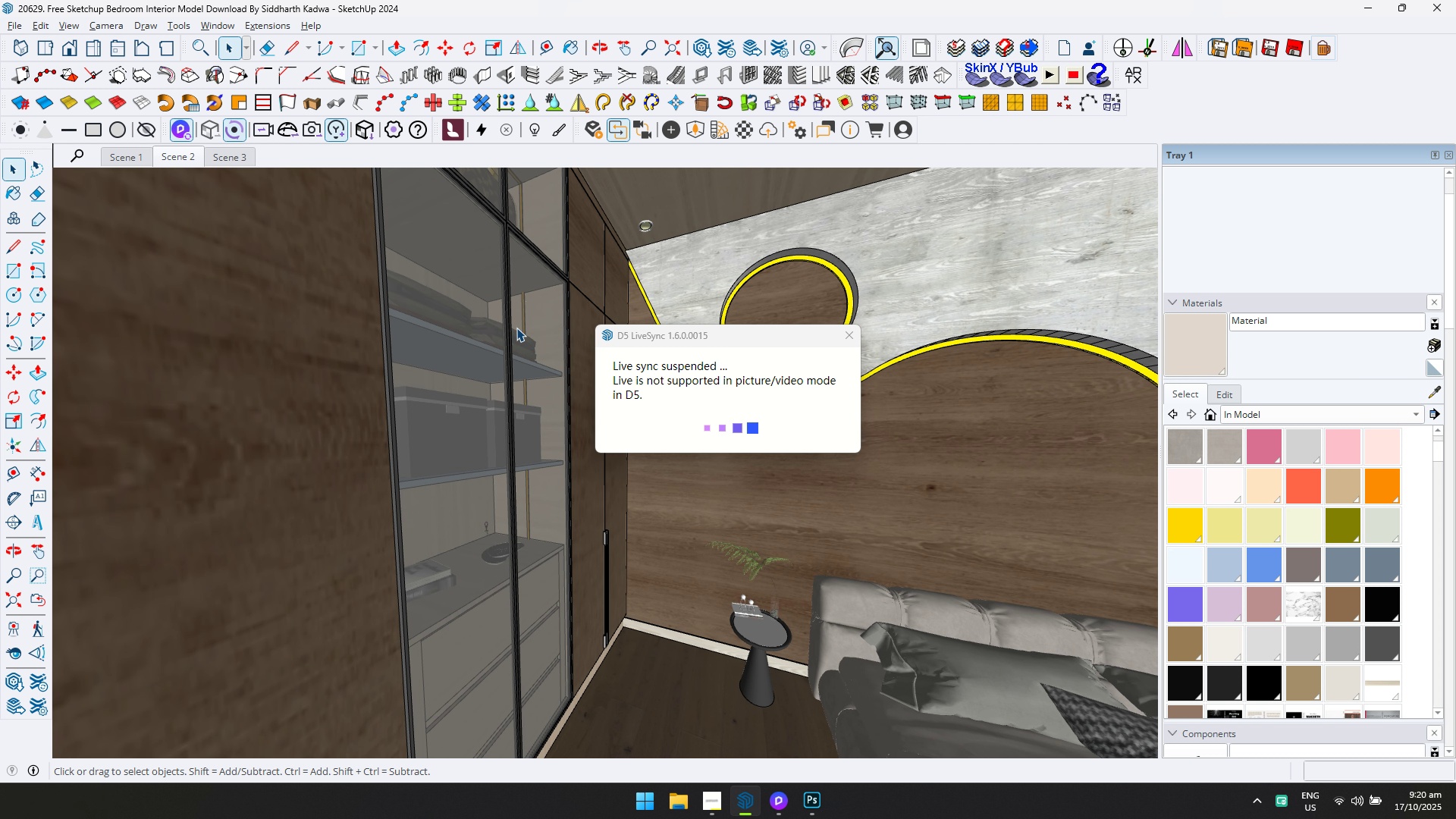 
key(Alt+Tab)
 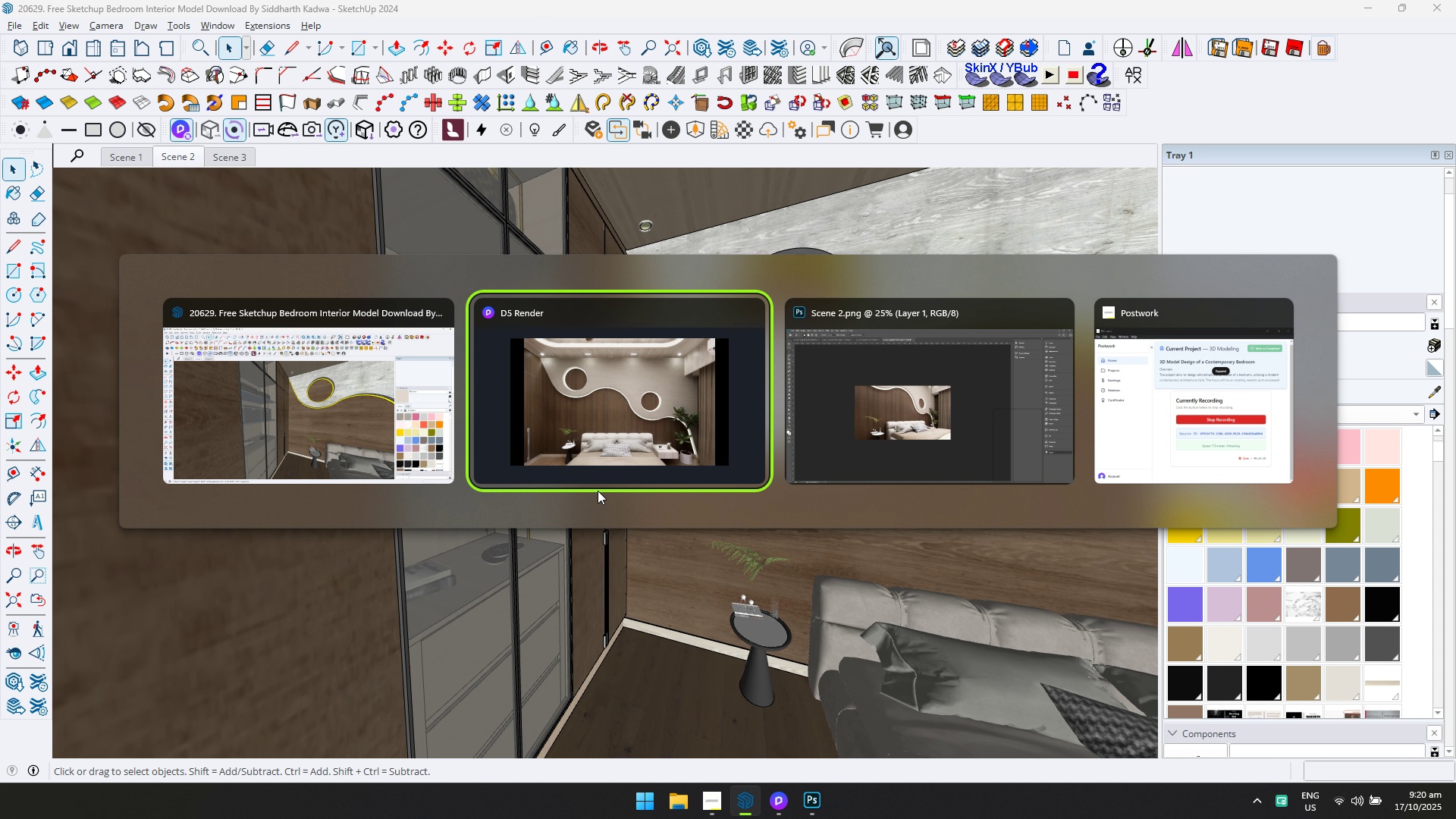 
key(Alt+Tab)
 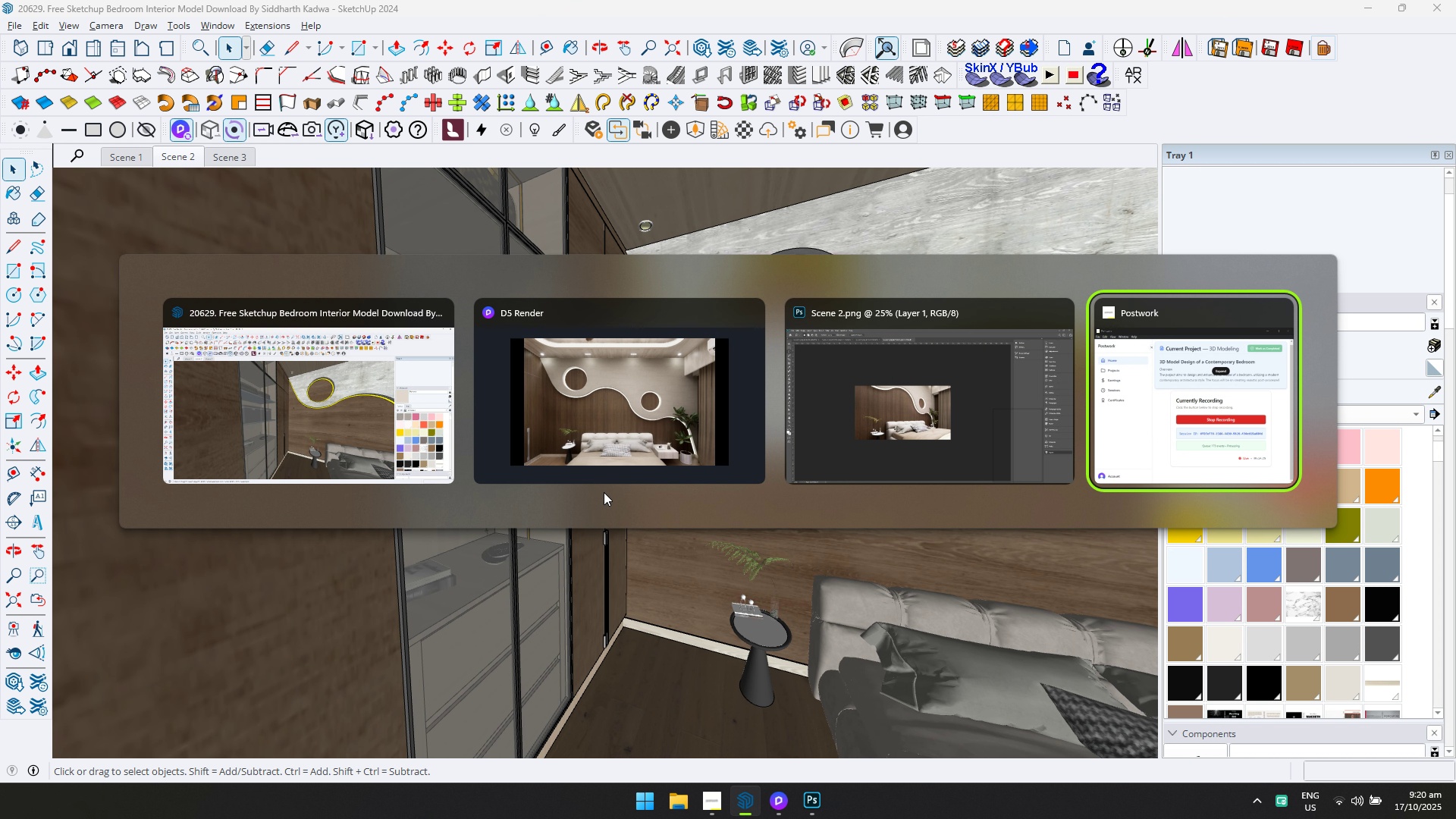 
key(Alt+Tab)